 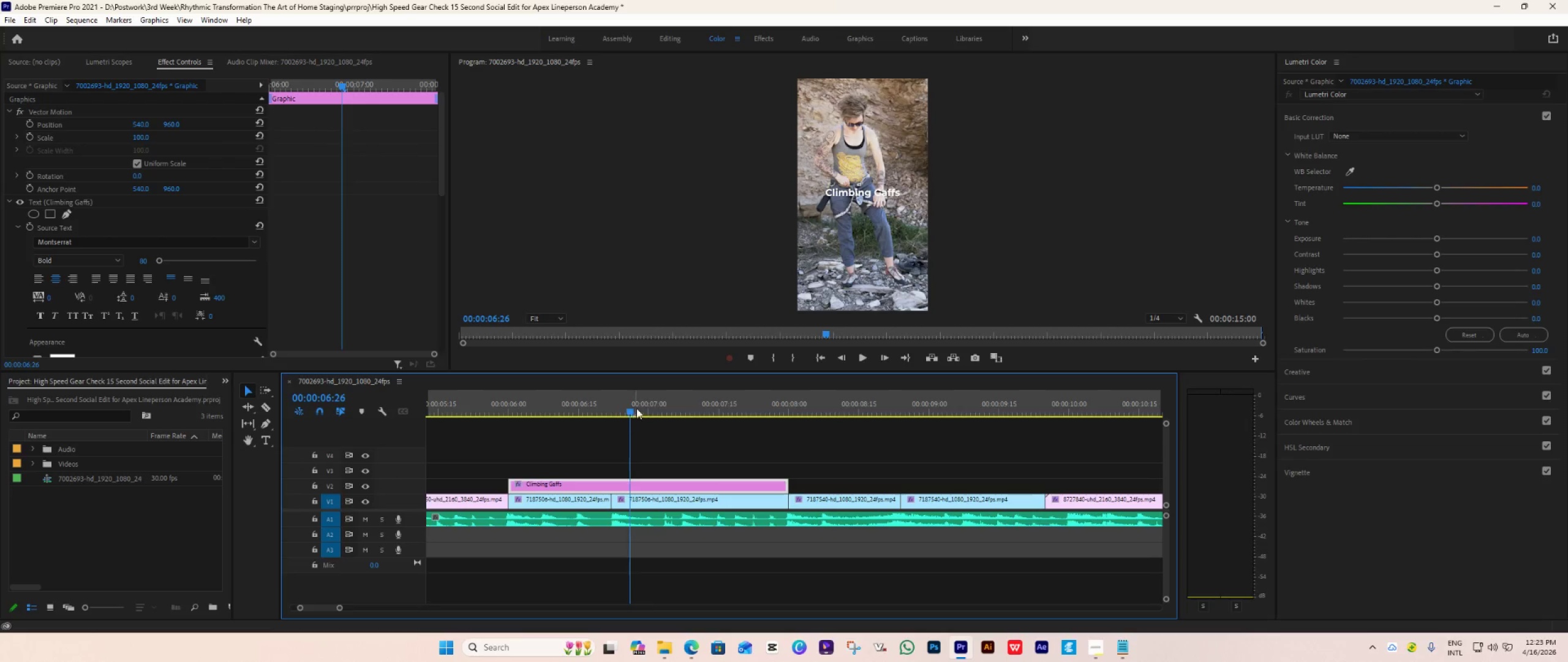 
double_click([875, 196])
 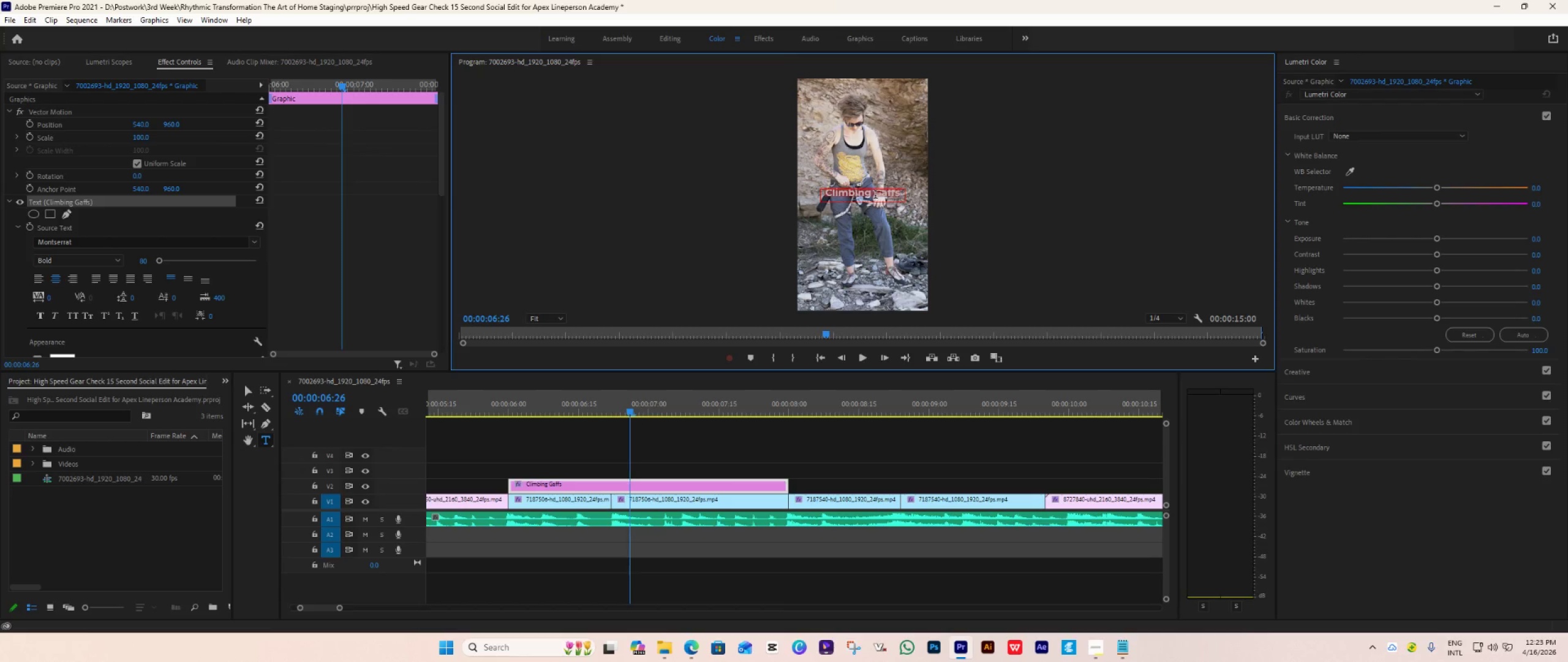 
key(Control+V)
 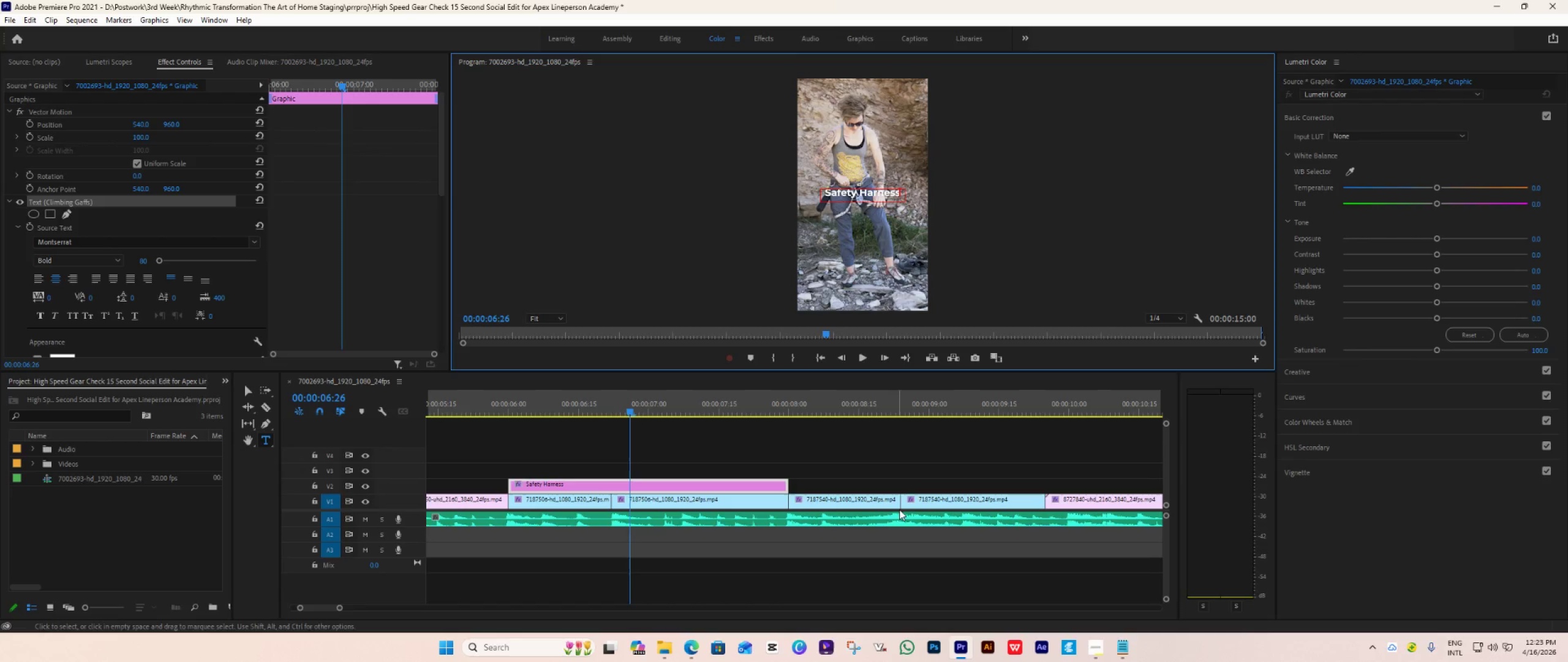 
scroll: coordinate [765, 501], scroll_direction: down, amount: 12.0
 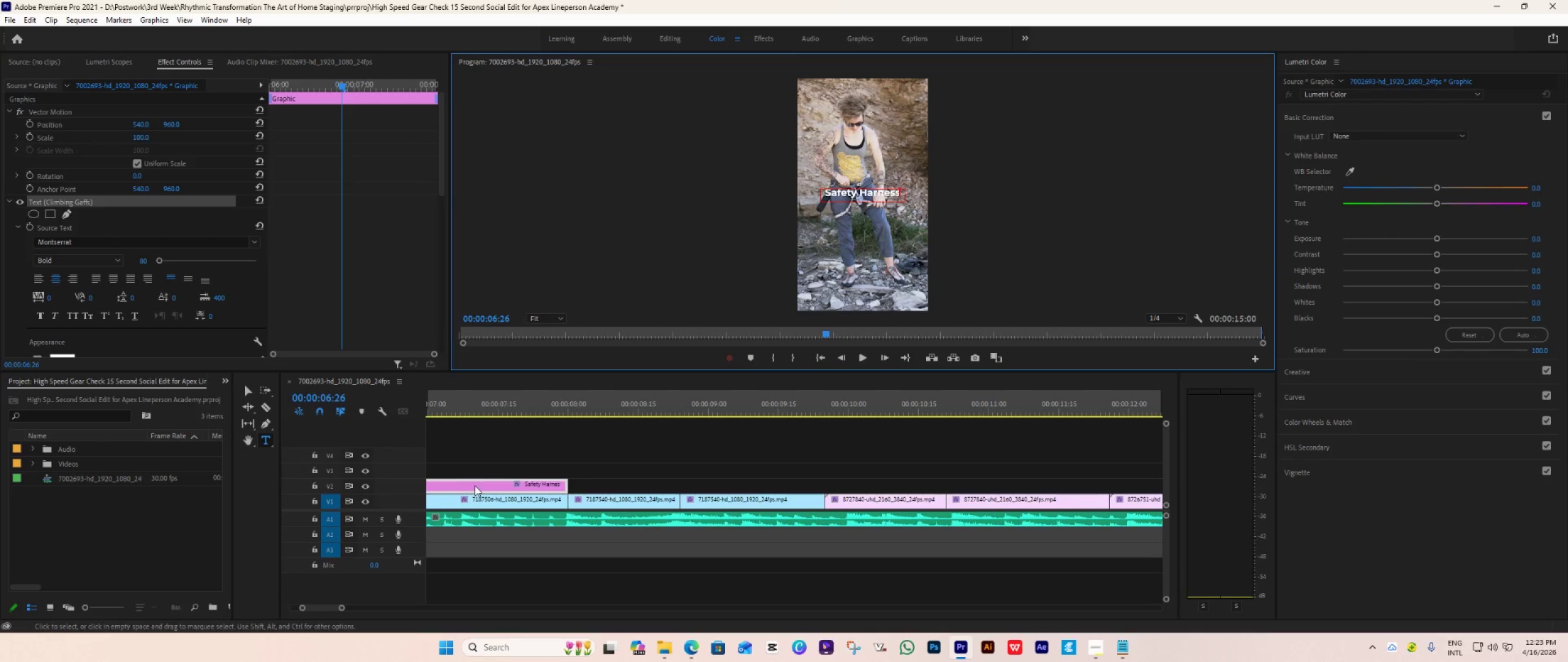 
left_click_drag(start_coordinate=[475, 485], to_coordinate=[1034, 482])
 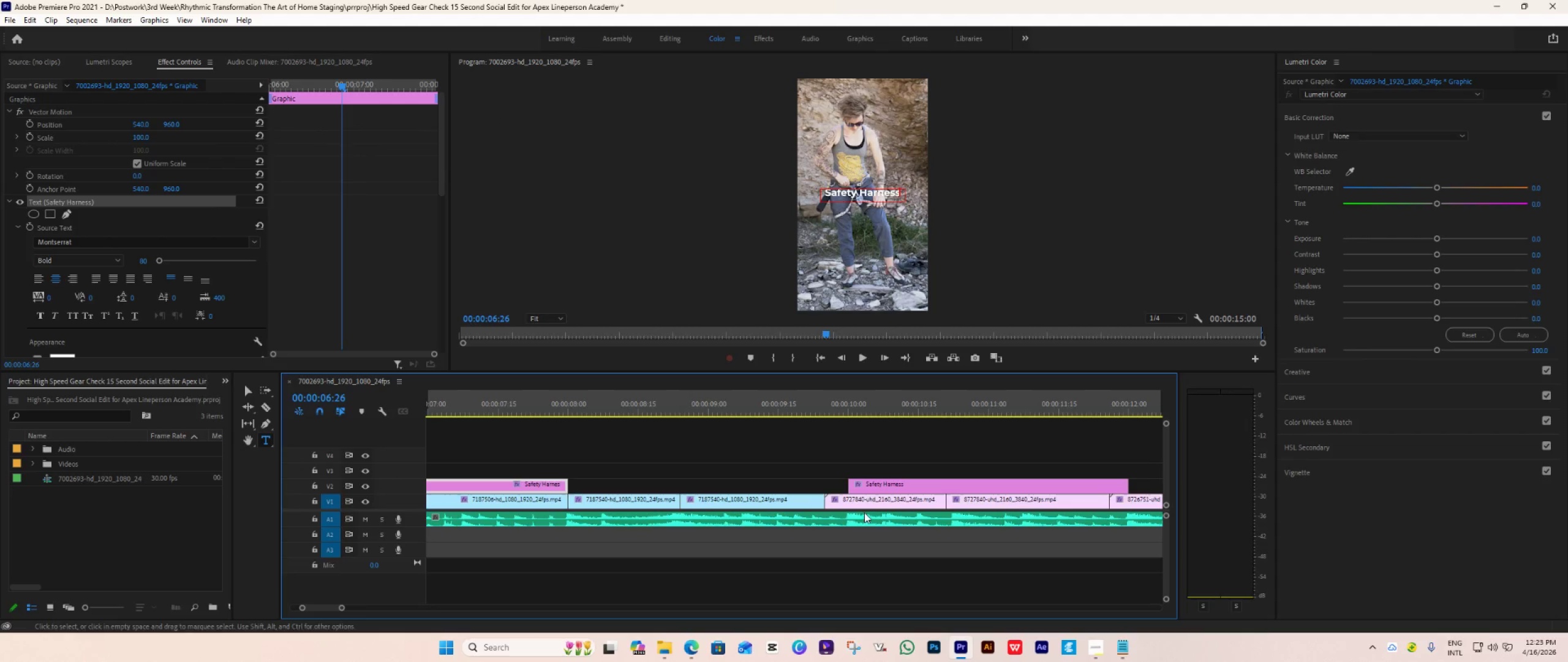 
hold_key(key=AltLeft, duration=7.98)
 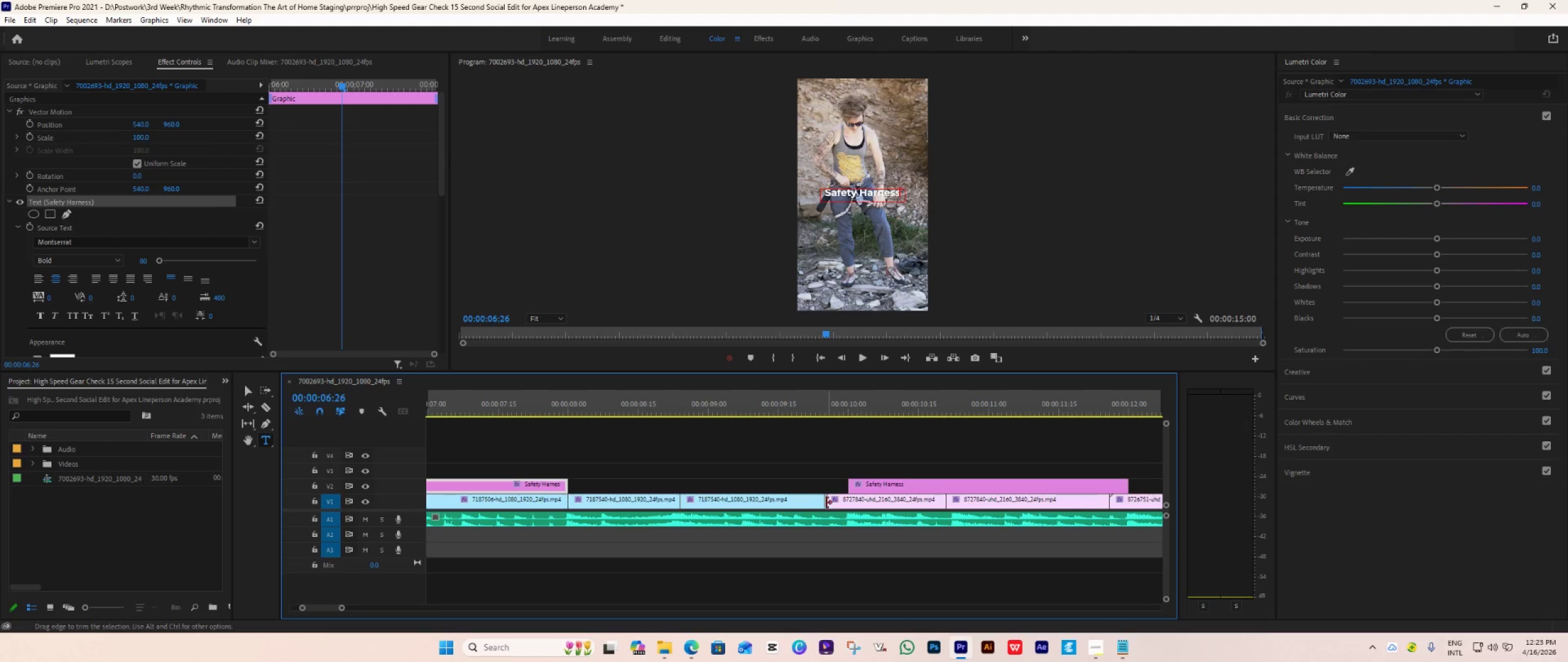 
left_click_drag(start_coordinate=[827, 503], to_coordinate=[847, 512])
 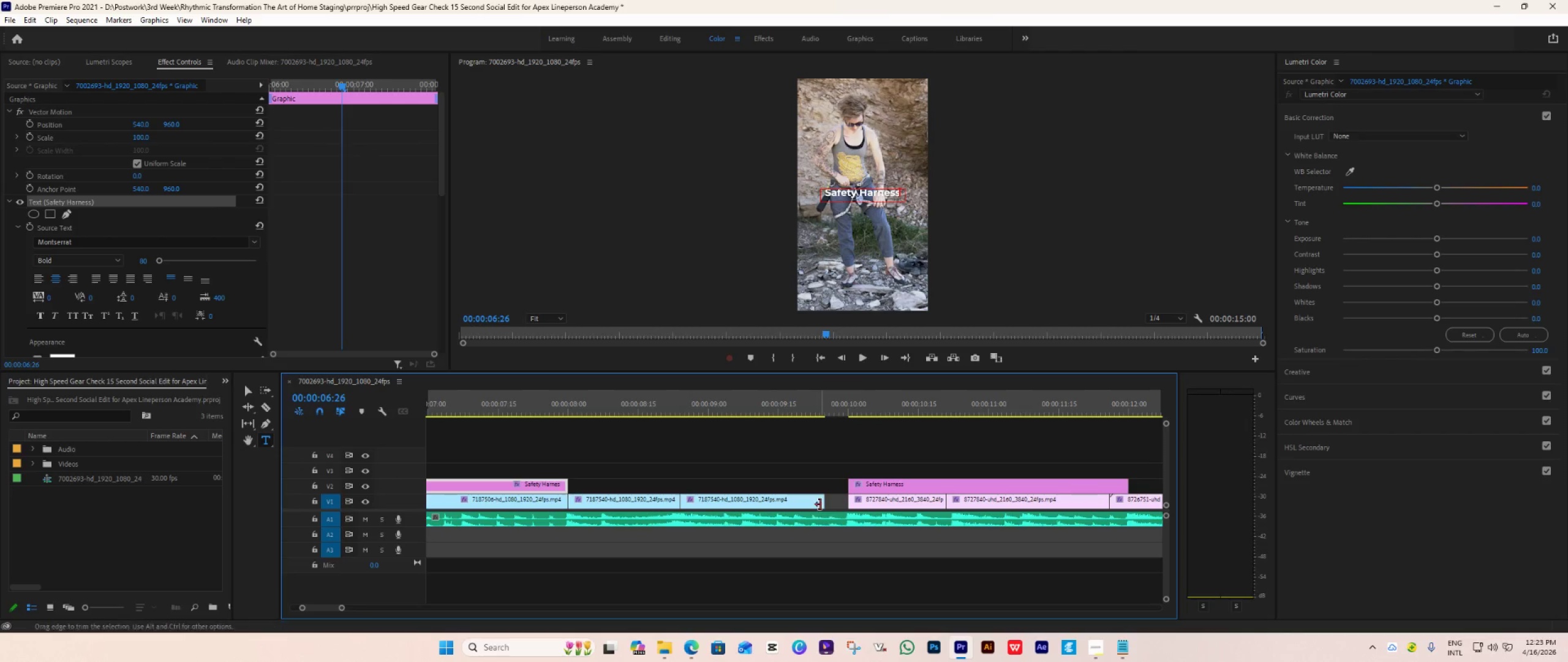 
left_click_drag(start_coordinate=[820, 503], to_coordinate=[842, 516])
 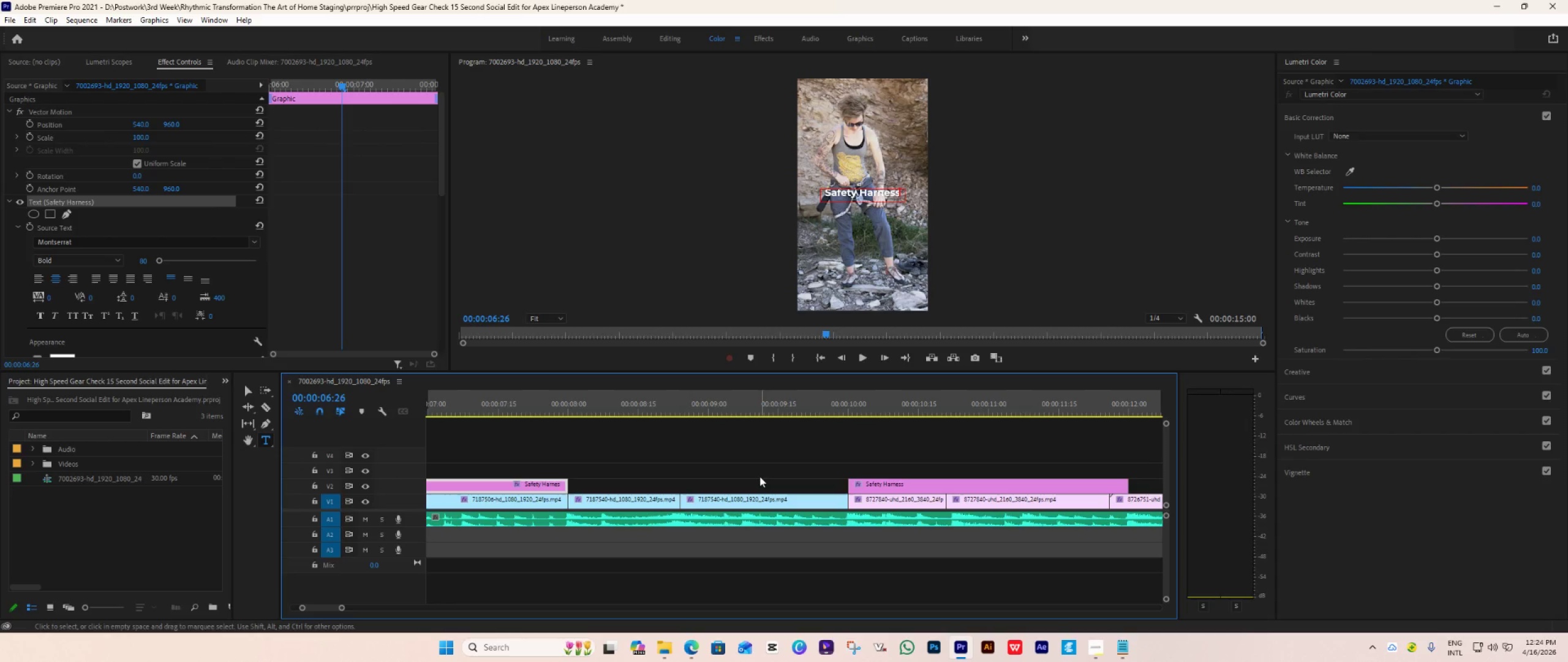 
wait(5.72)
 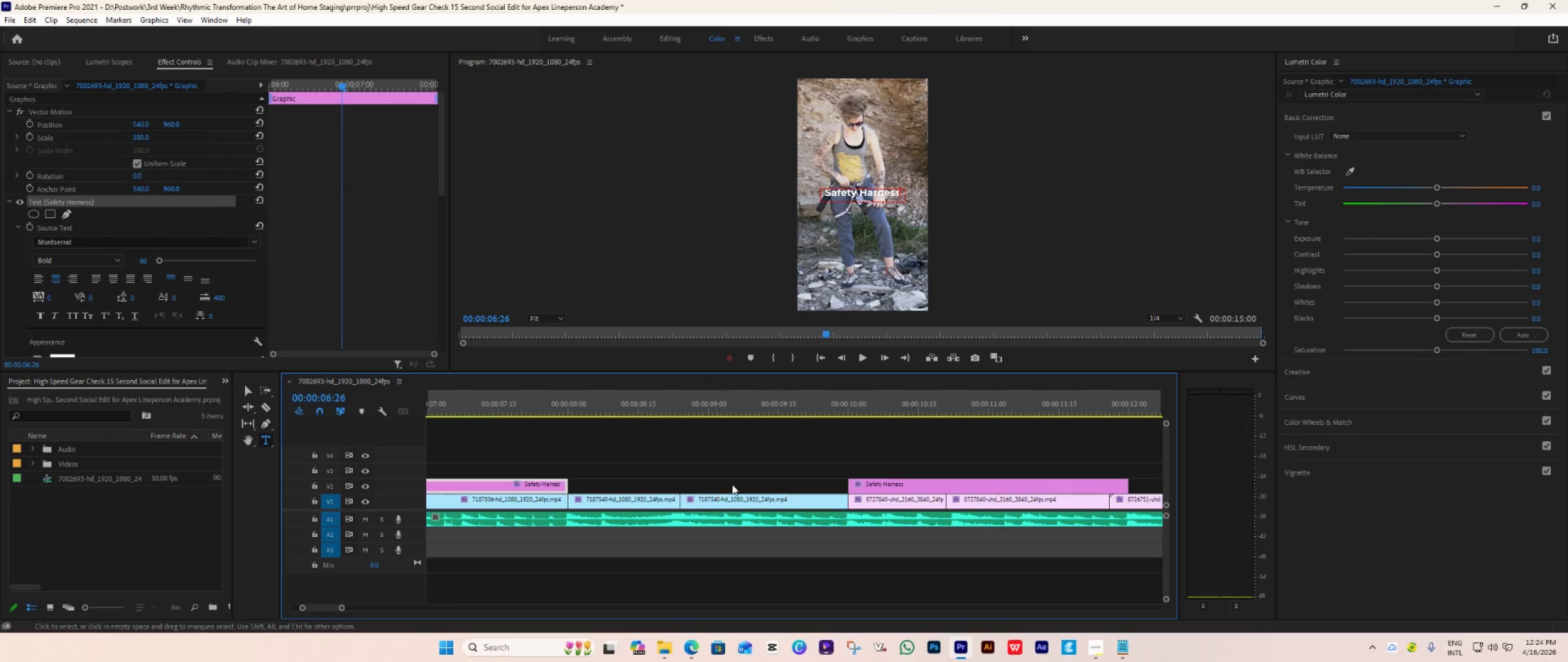 
hold_key(key=AltLeft, duration=0.66)
scroll: coordinate [760, 476], scroll_direction: down, amount: 6.0
 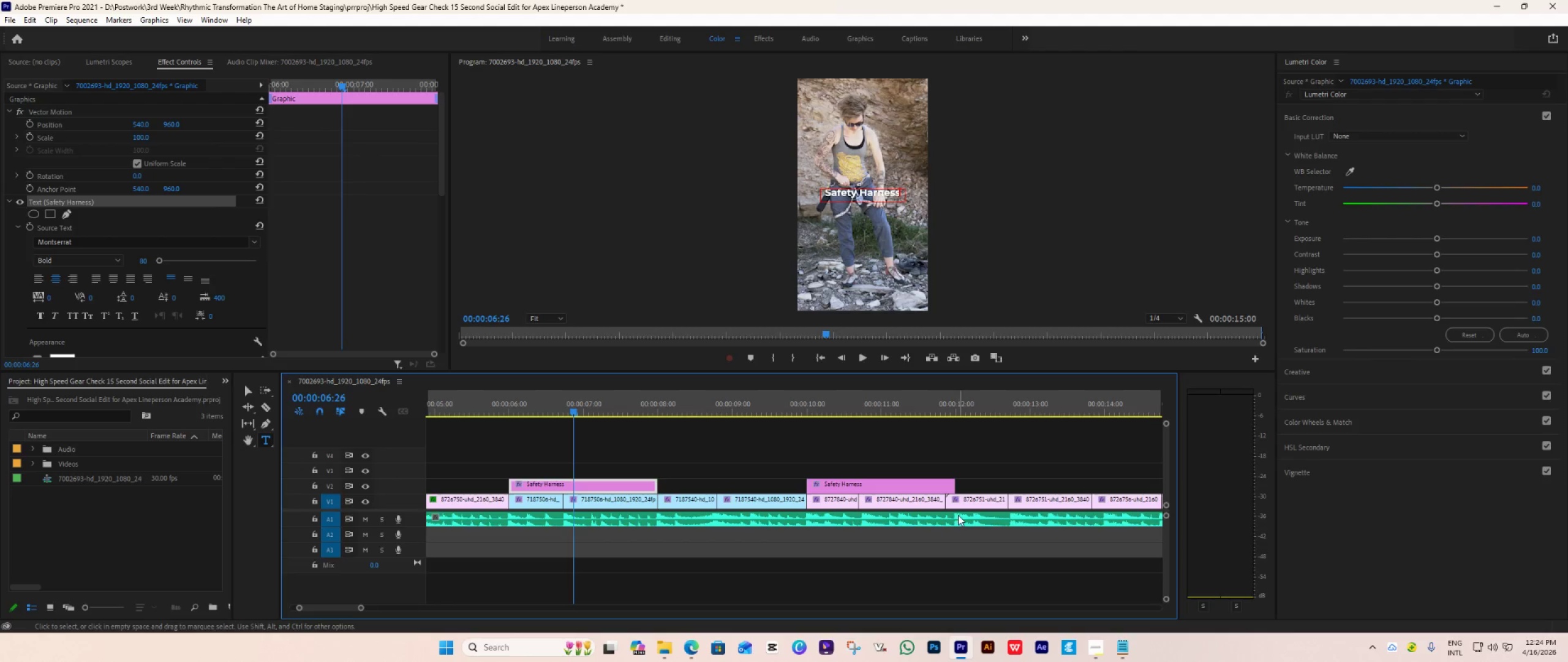 
left_click_drag(start_coordinate=[948, 501], to_coordinate=[956, 504])
 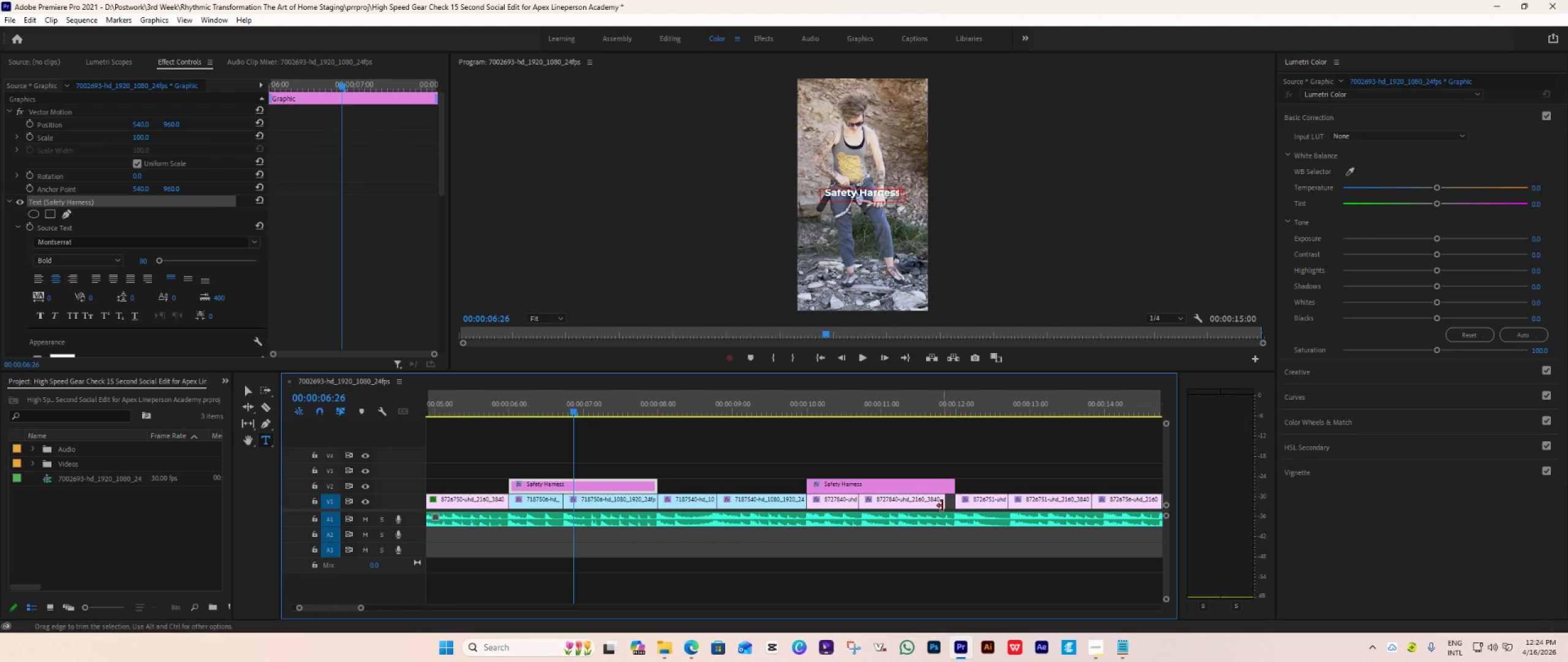 
left_click_drag(start_coordinate=[942, 506], to_coordinate=[952, 510])
 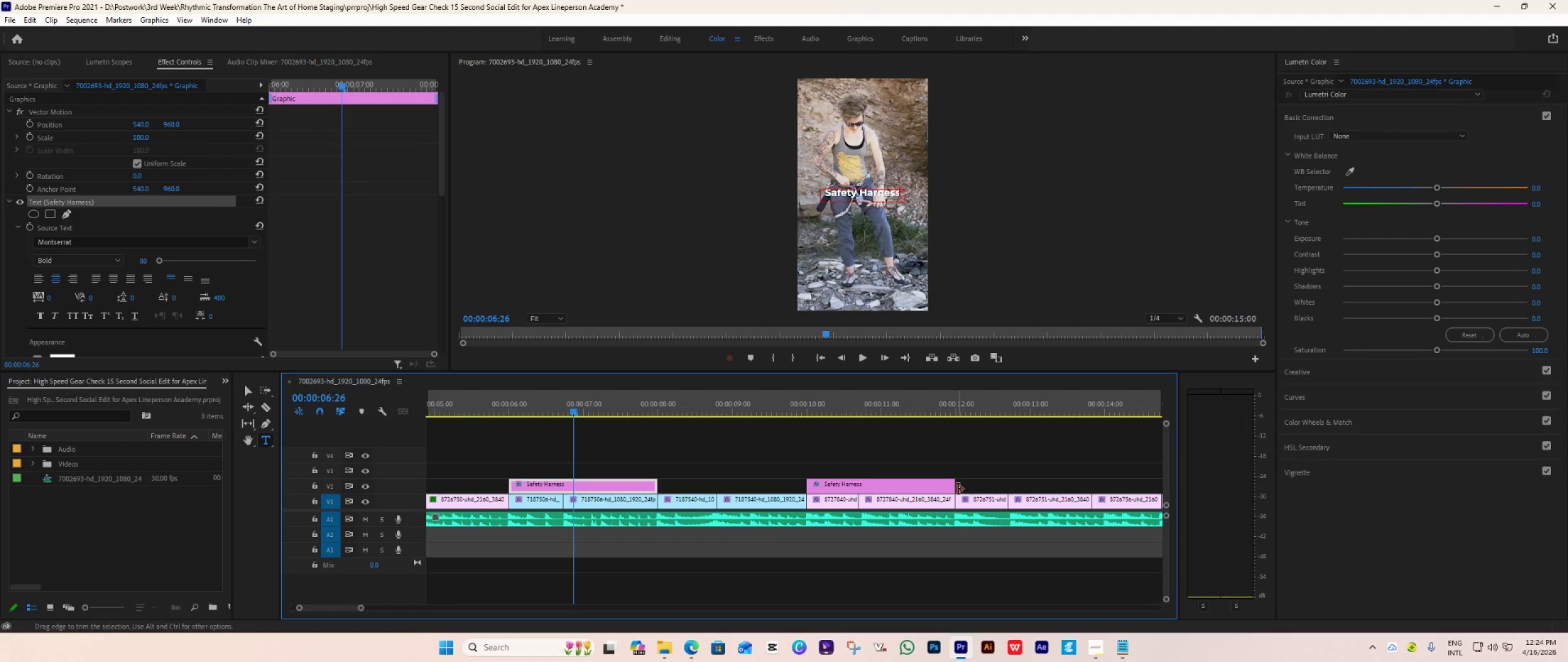 
left_click_drag(start_coordinate=[957, 489], to_coordinate=[958, 493])
 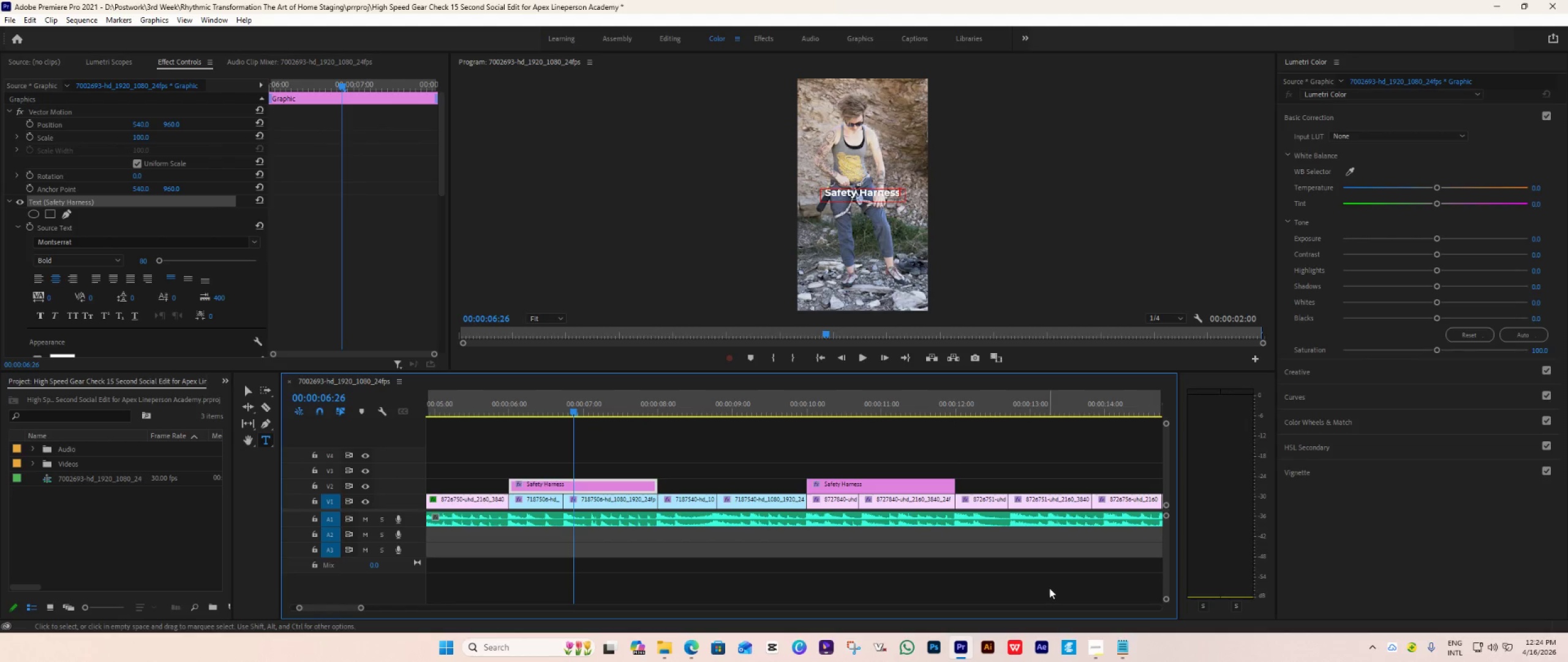 
left_click([1092, 642])
 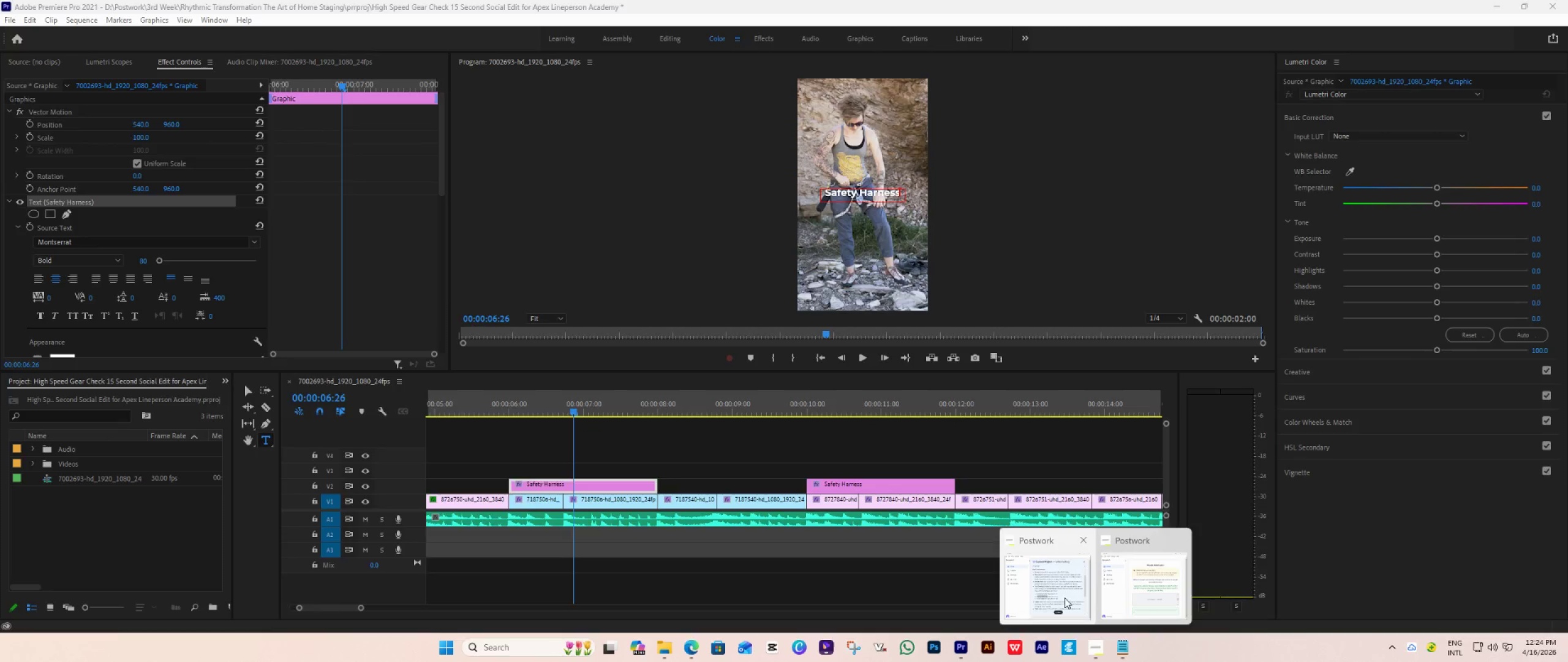 
left_click([1063, 595])